 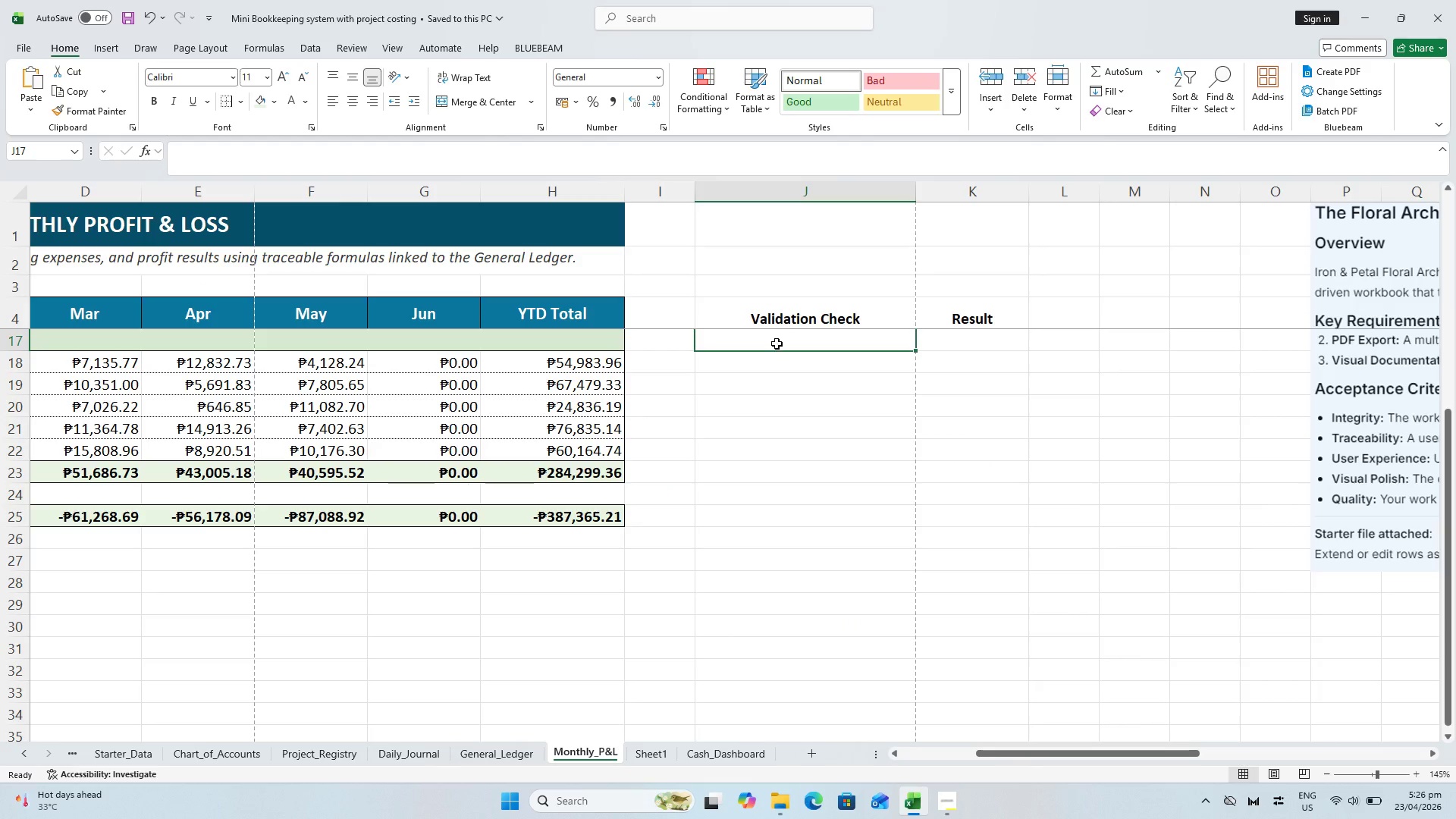 
scroll: coordinate [802, 422], scroll_direction: up, amount: 11.0
 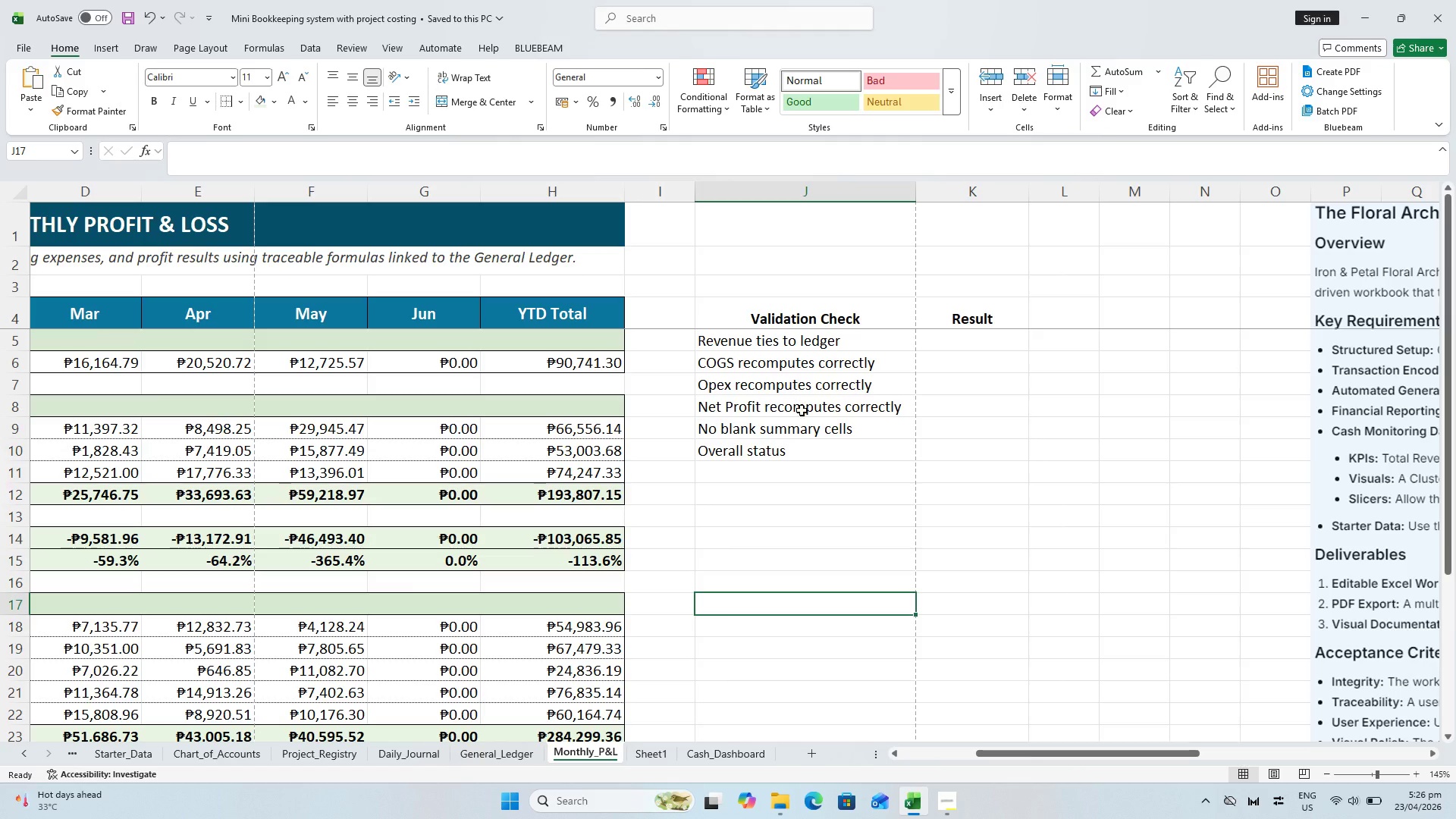 
left_click([952, 347])
 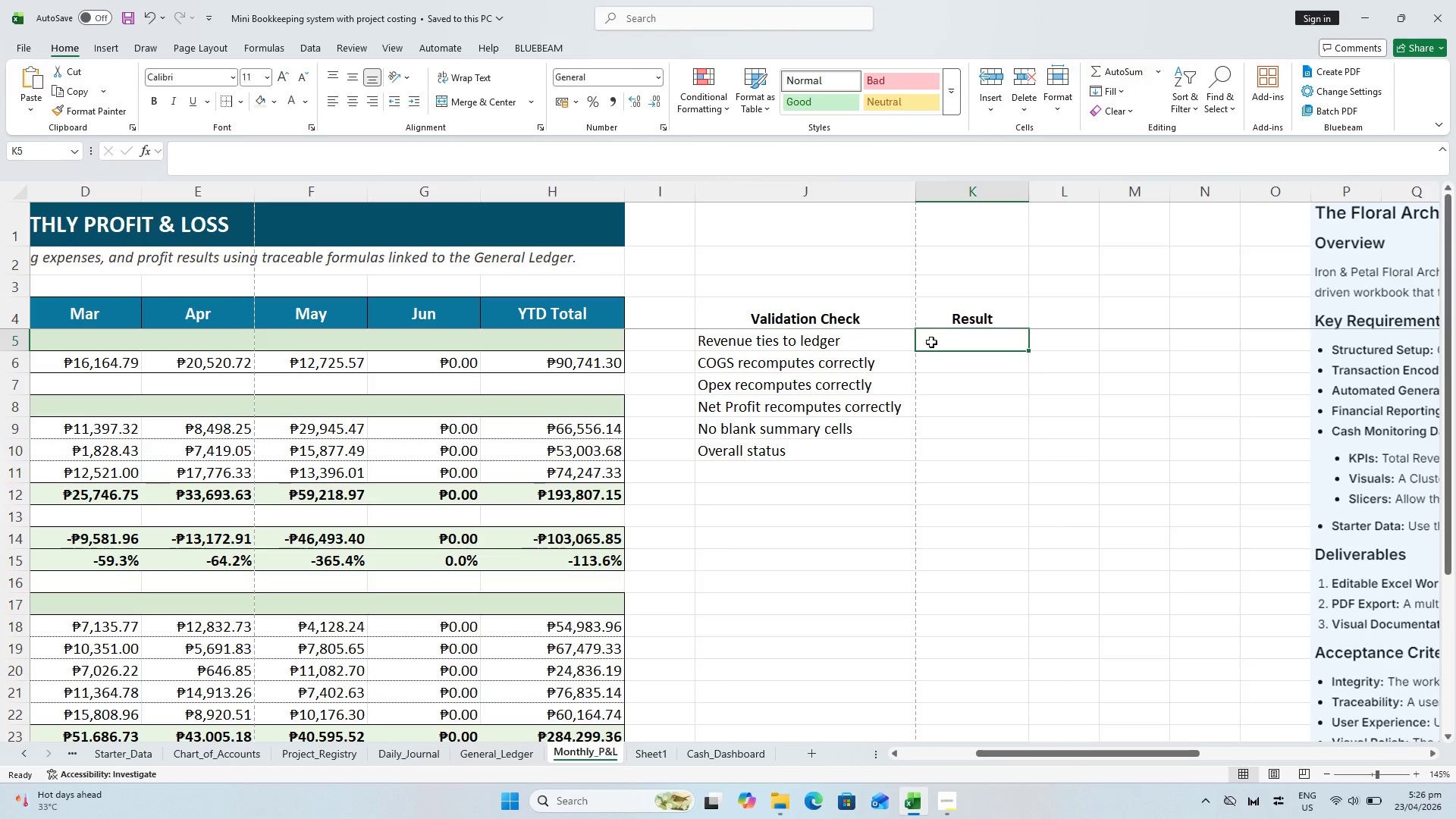 
type(=IF(H6)
 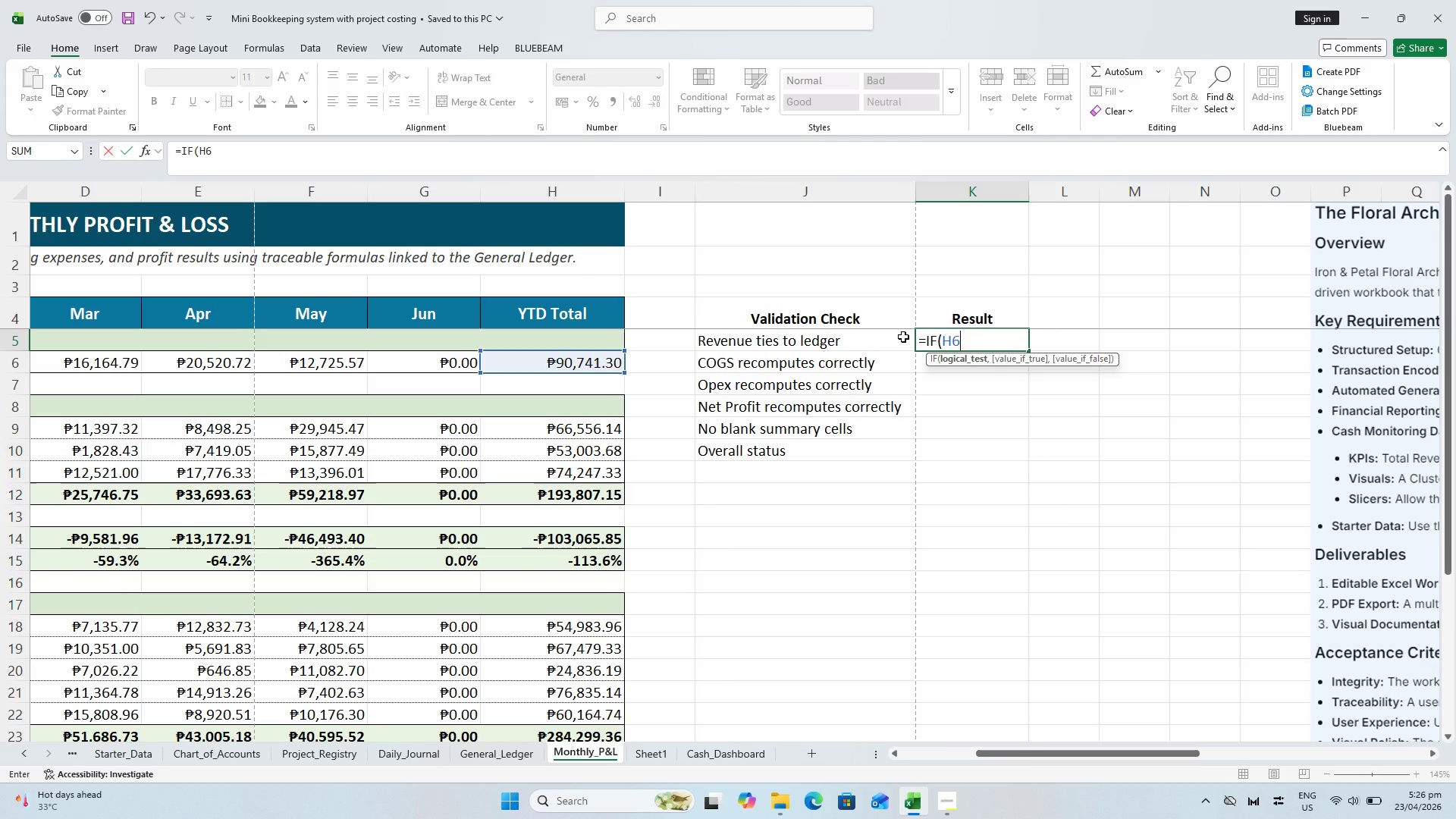 
hold_key(key=ShiftLeft, duration=1.12)
 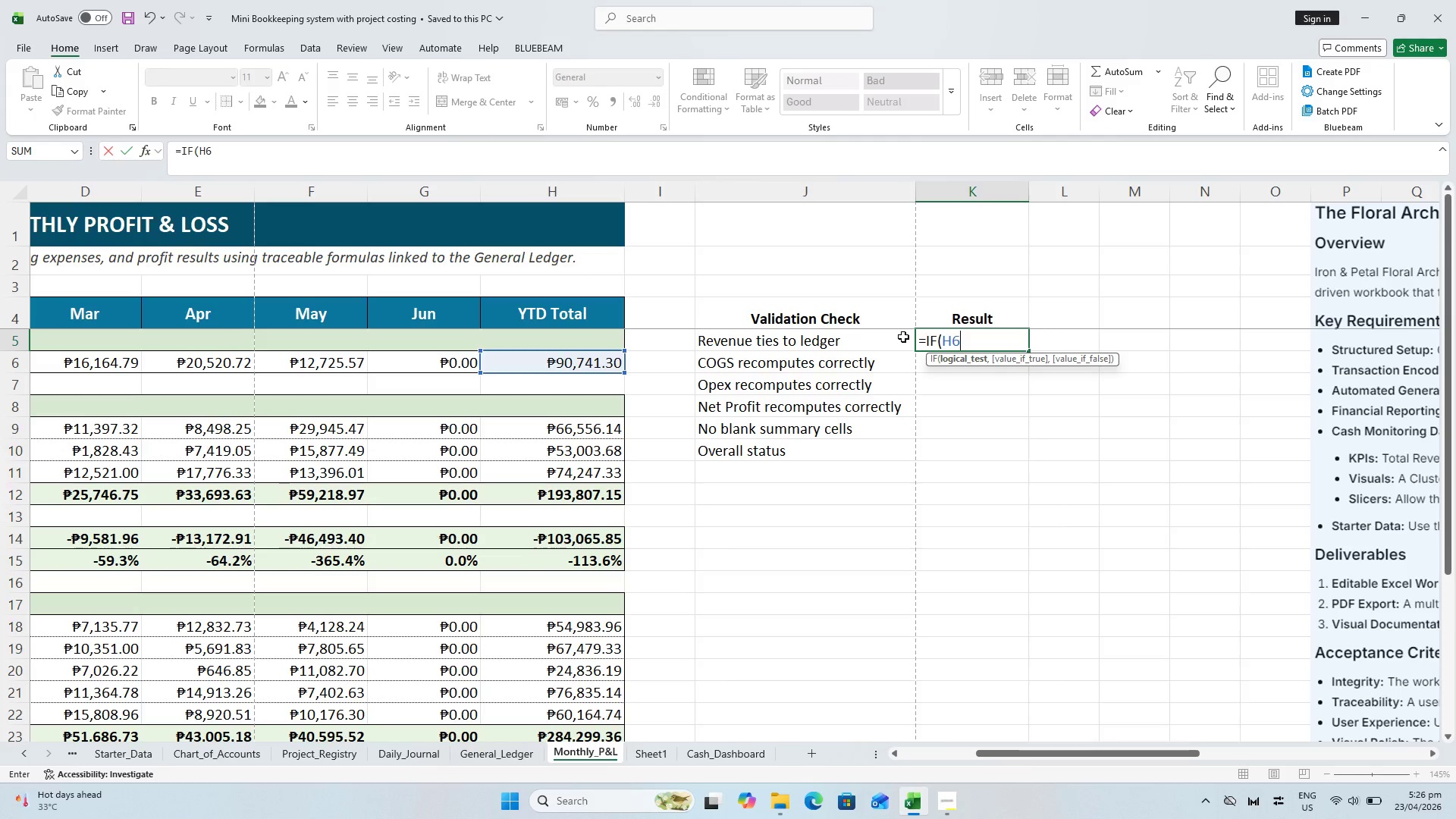 
type(=SUMIFSA)
key(Backspace)
type(()
 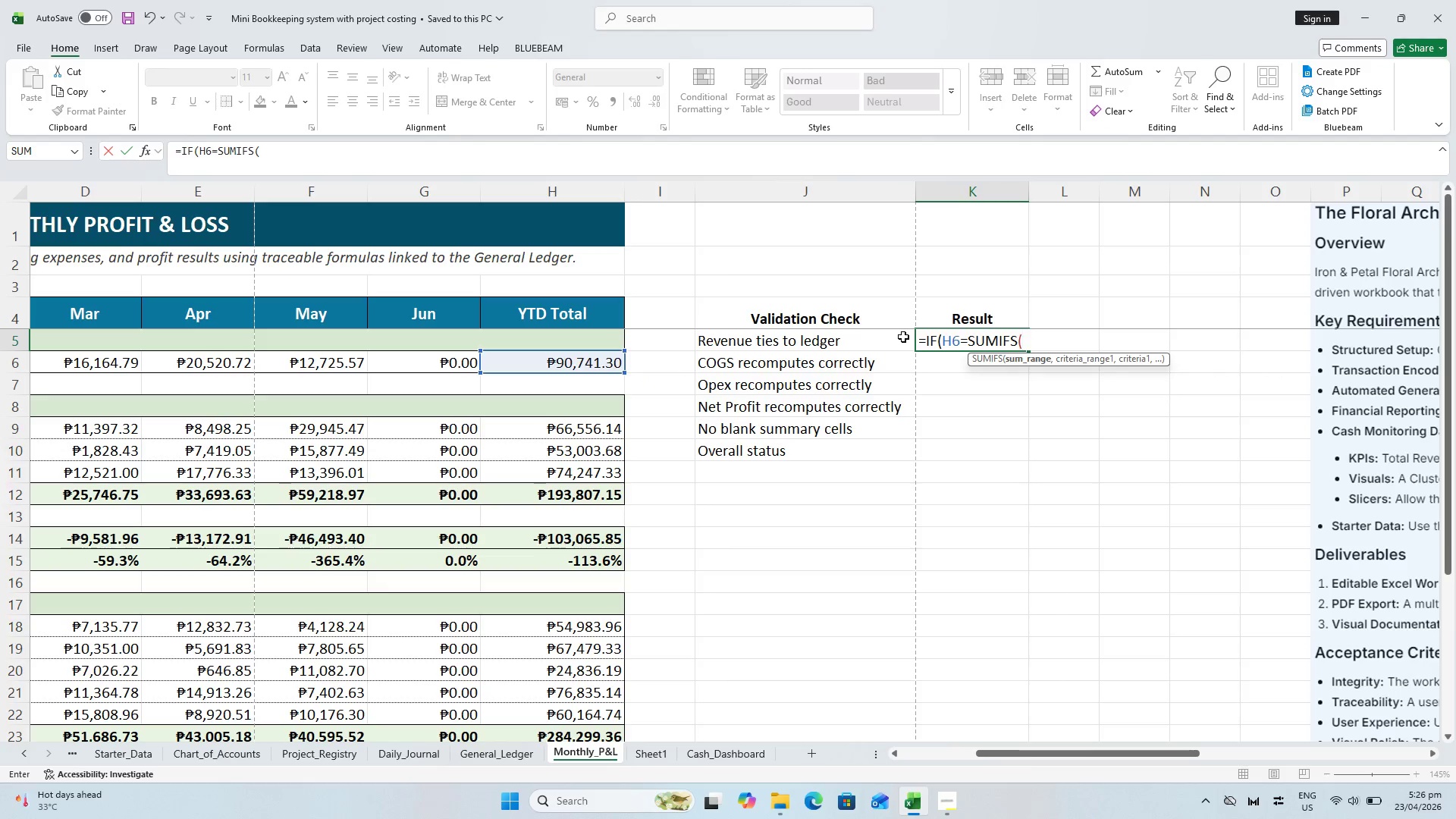 
wait(5.88)
 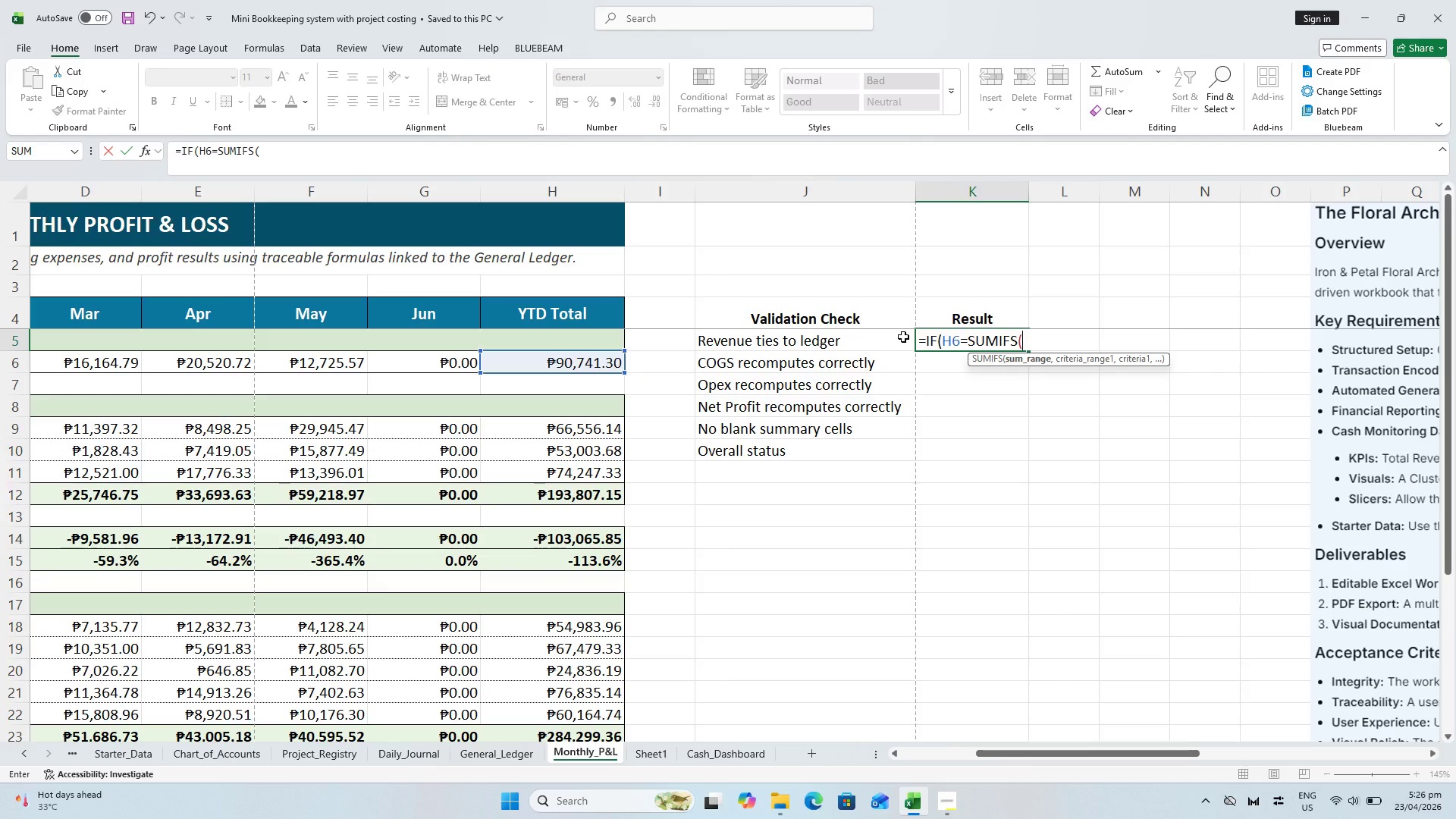 
scroll: coordinate [1090, 383], scroll_direction: up, amount: 7.0